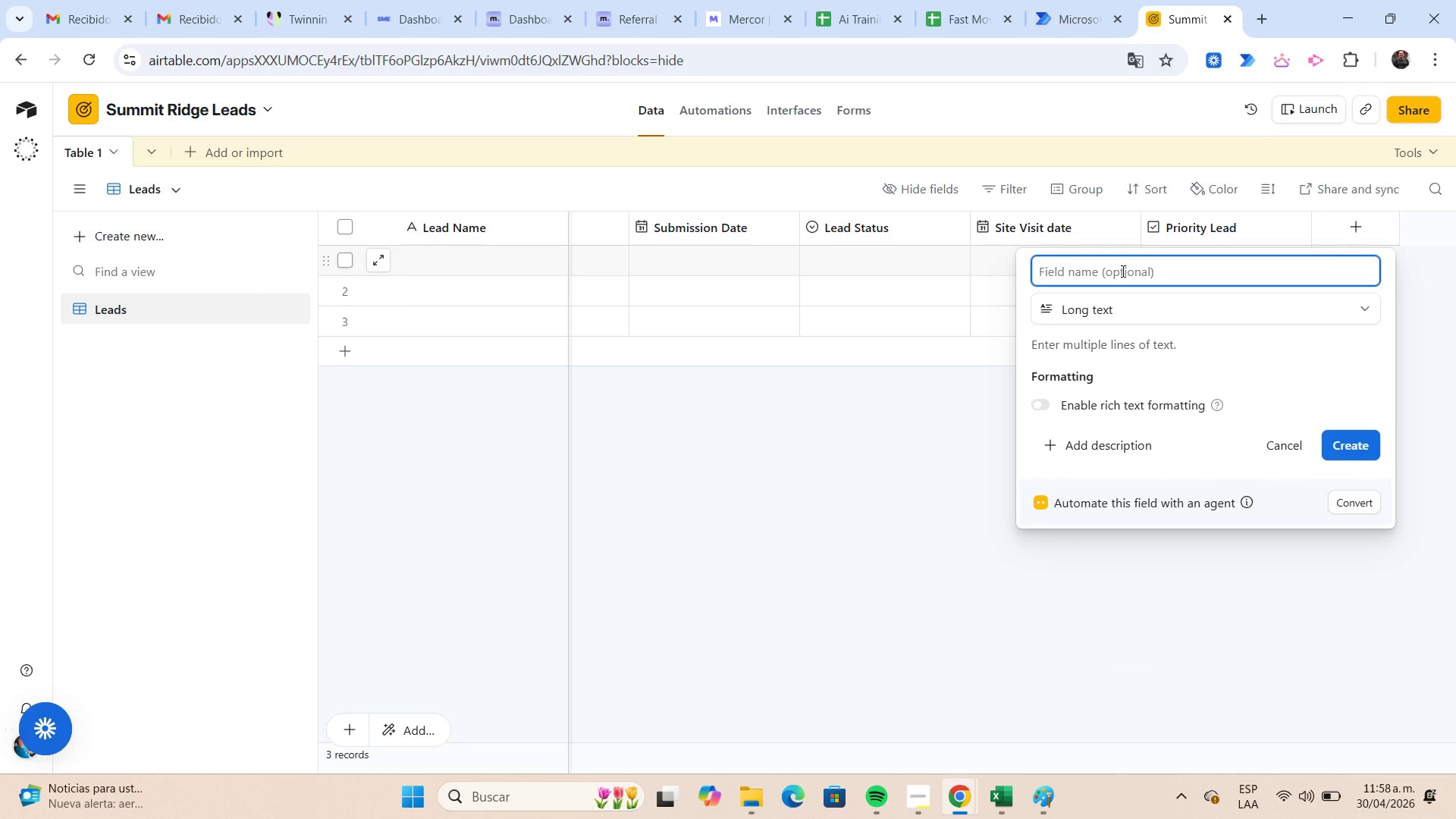 
type(Notes)
 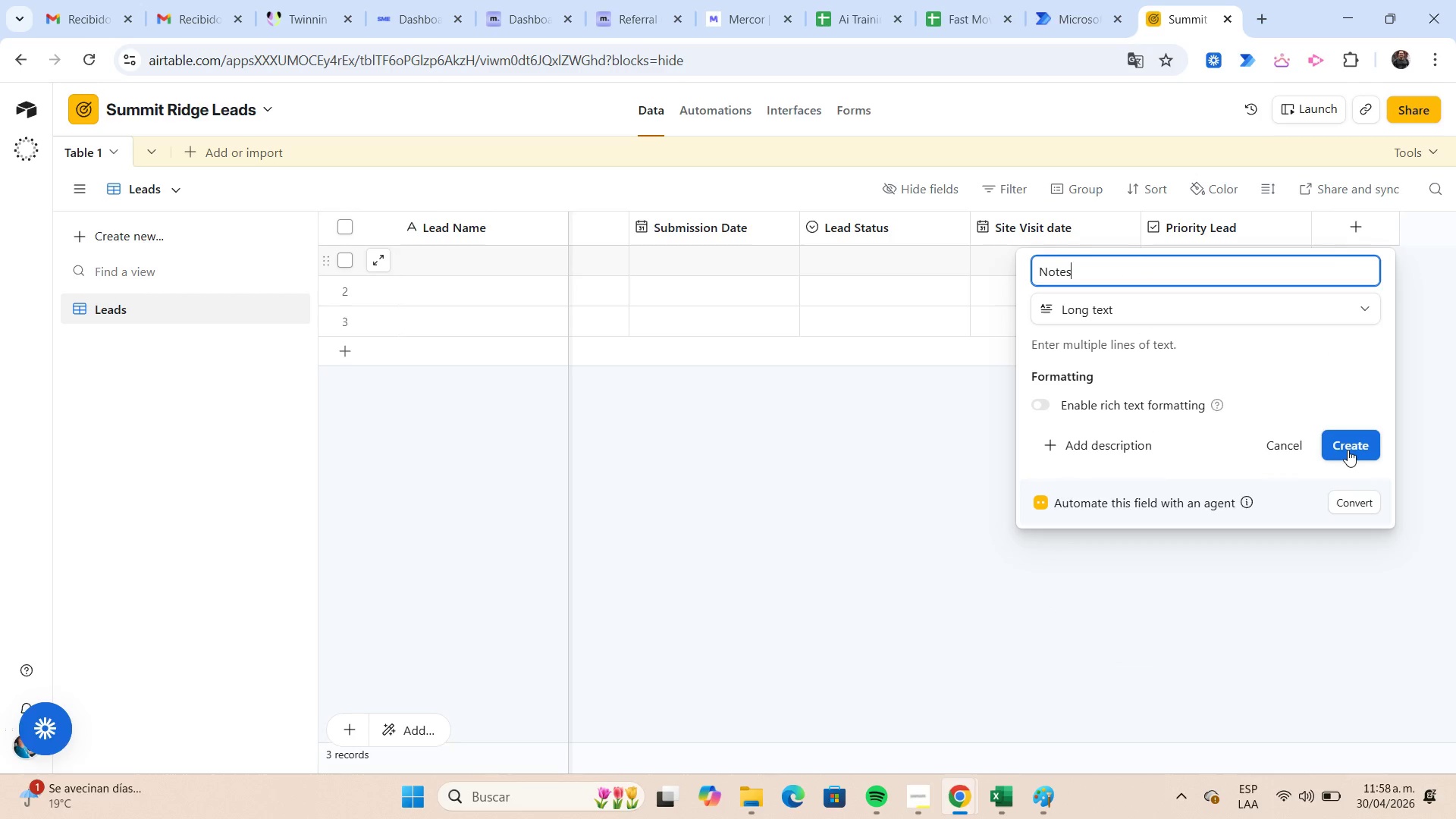 
left_click([1348, 450])
 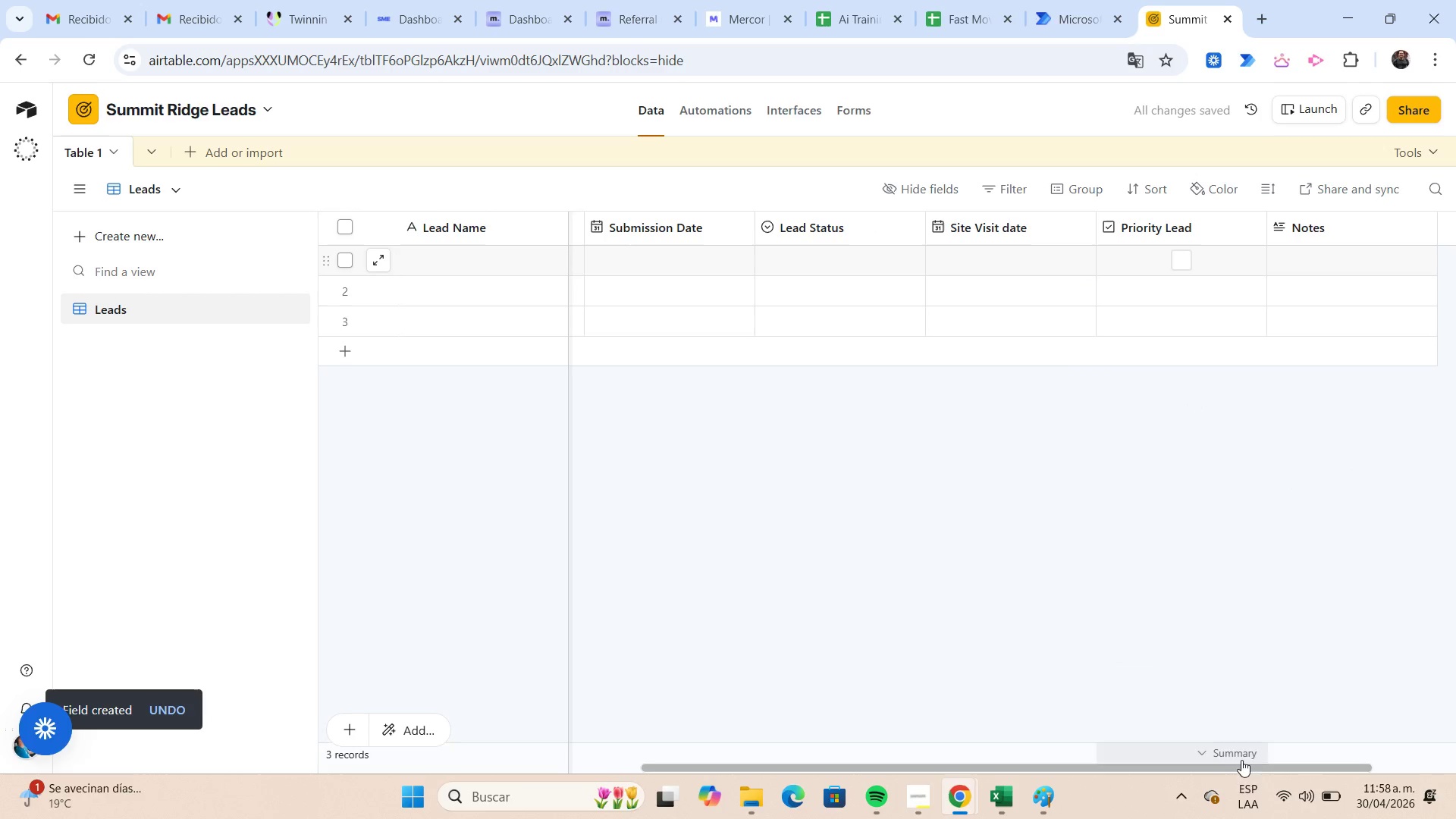 
left_click_drag(start_coordinate=[1236, 765], to_coordinate=[777, 798])
 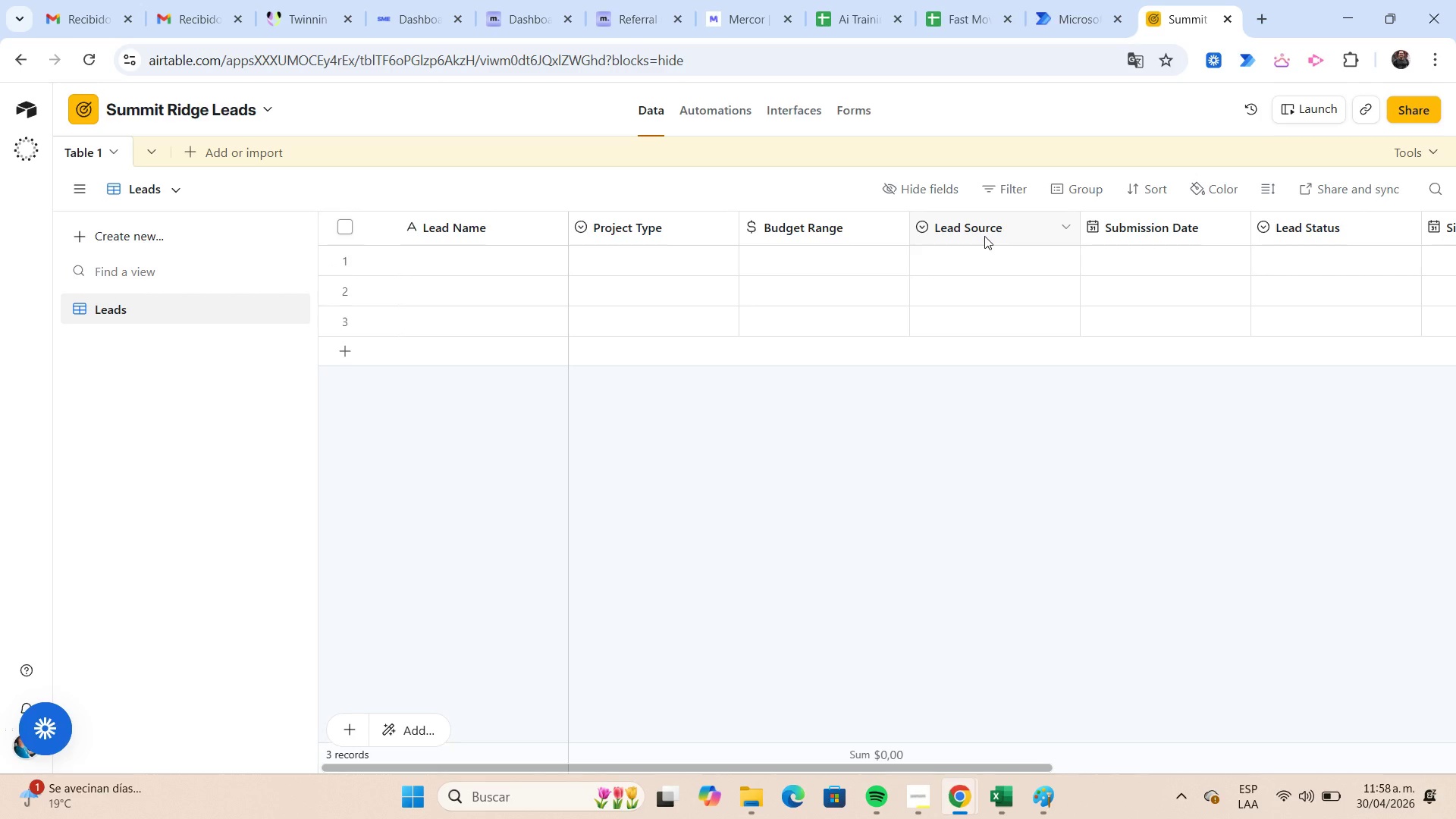 
wait(25.56)
 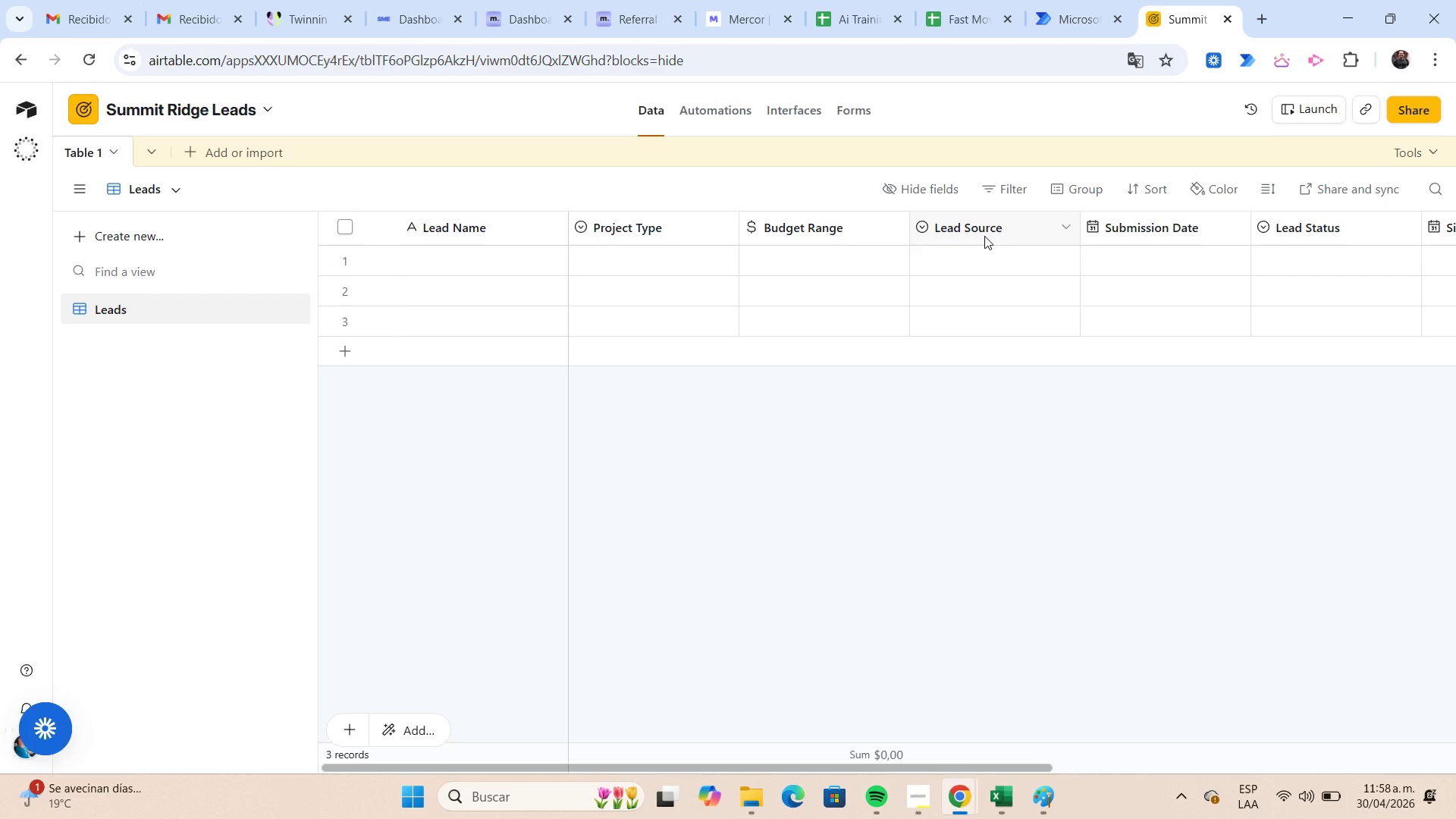 
left_click_drag(start_coordinate=[1031, 767], to_coordinate=[1455, 746])
 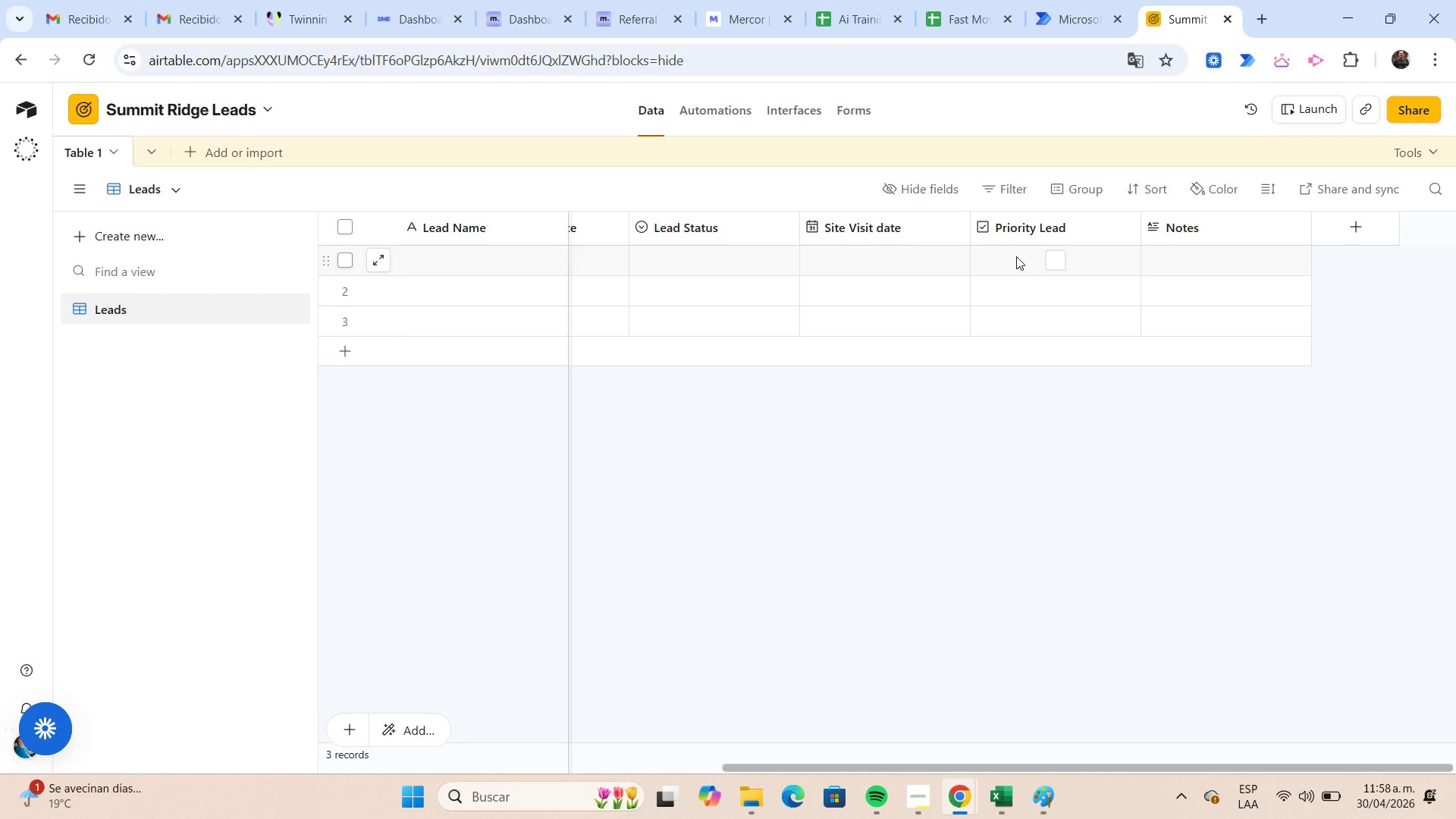 
wait(7.5)
 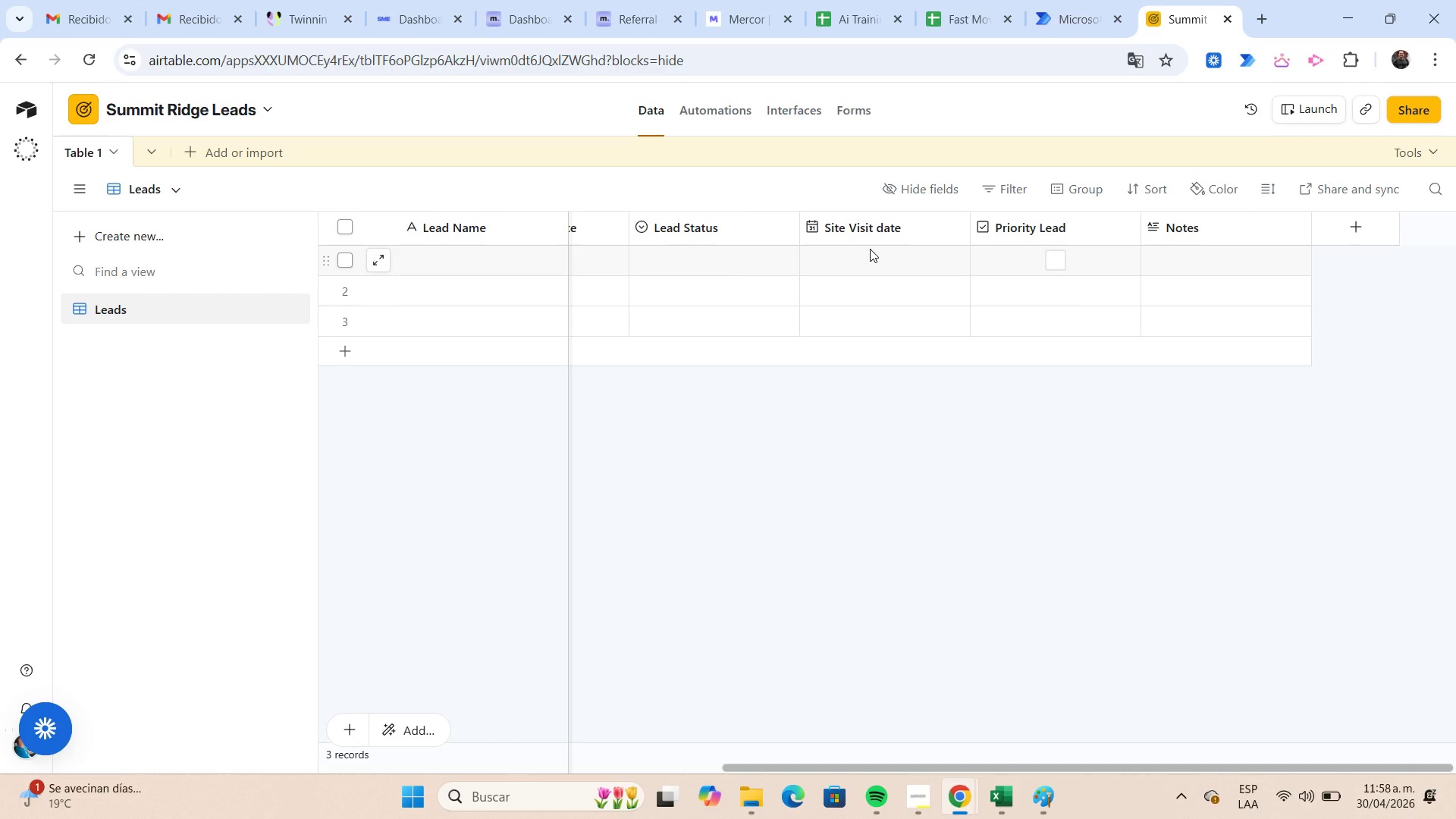 
left_click([920, 786])